 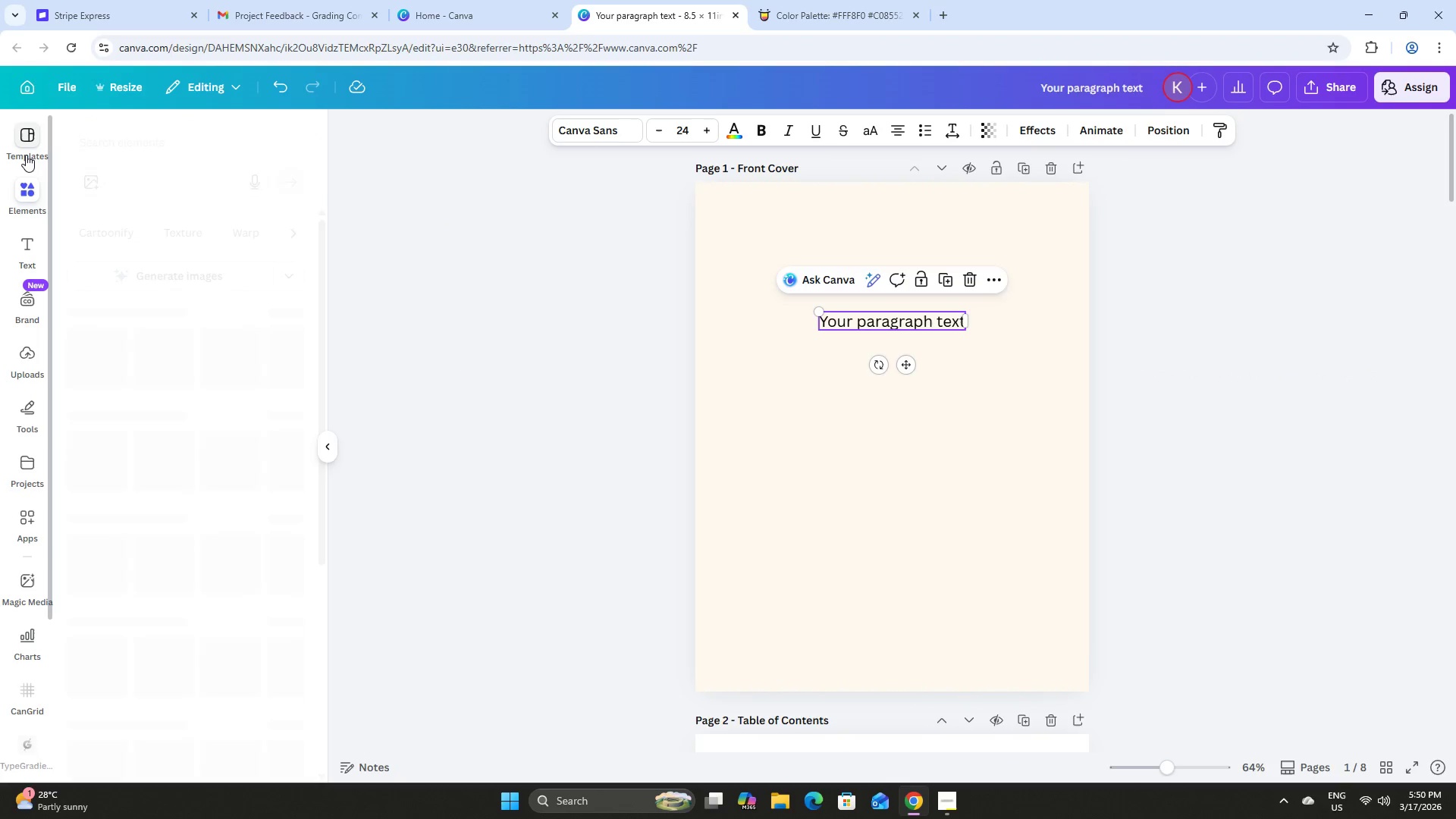 
left_click([129, 141])
 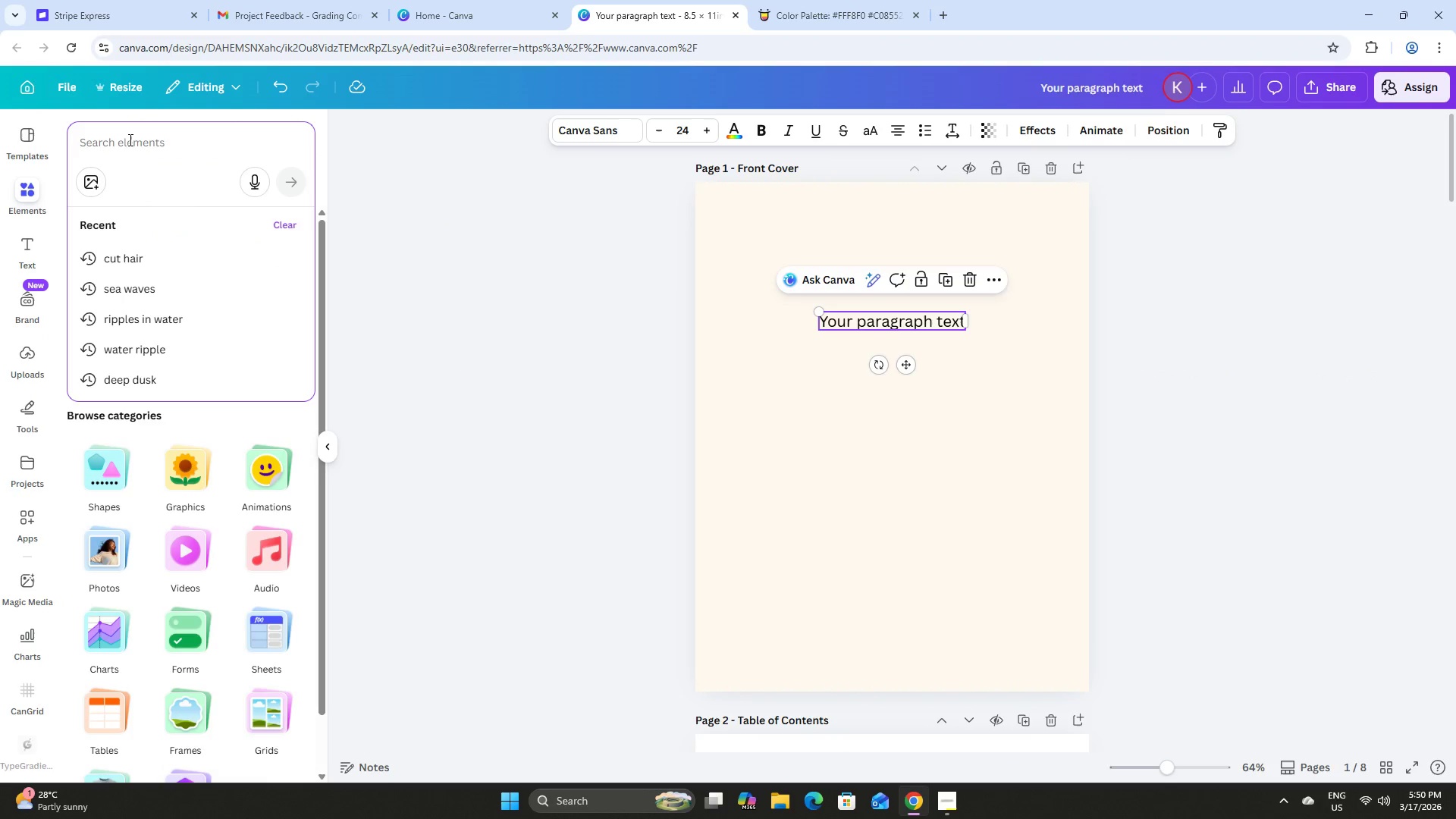 
type(fabric)
 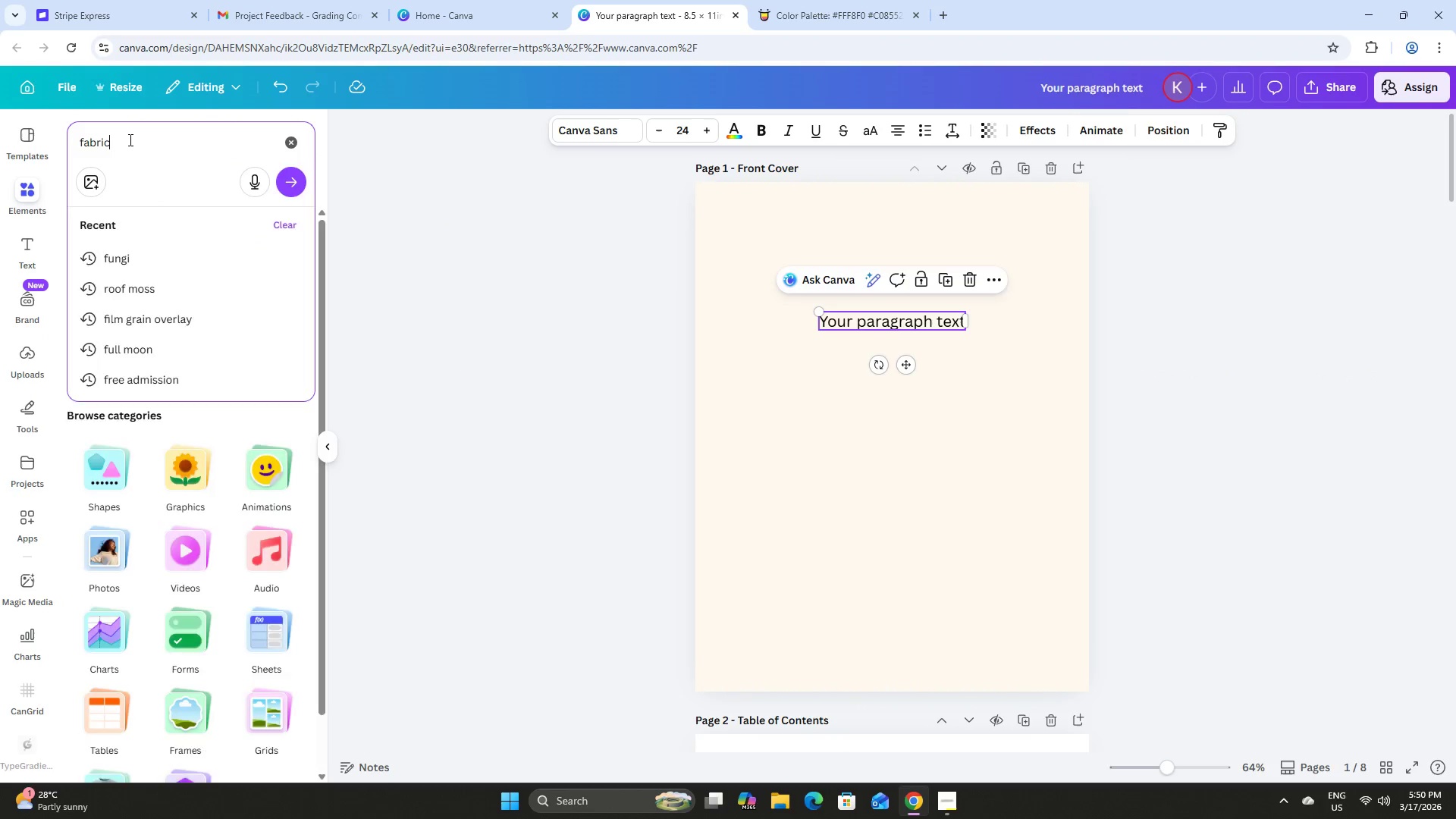 
key(Enter)
 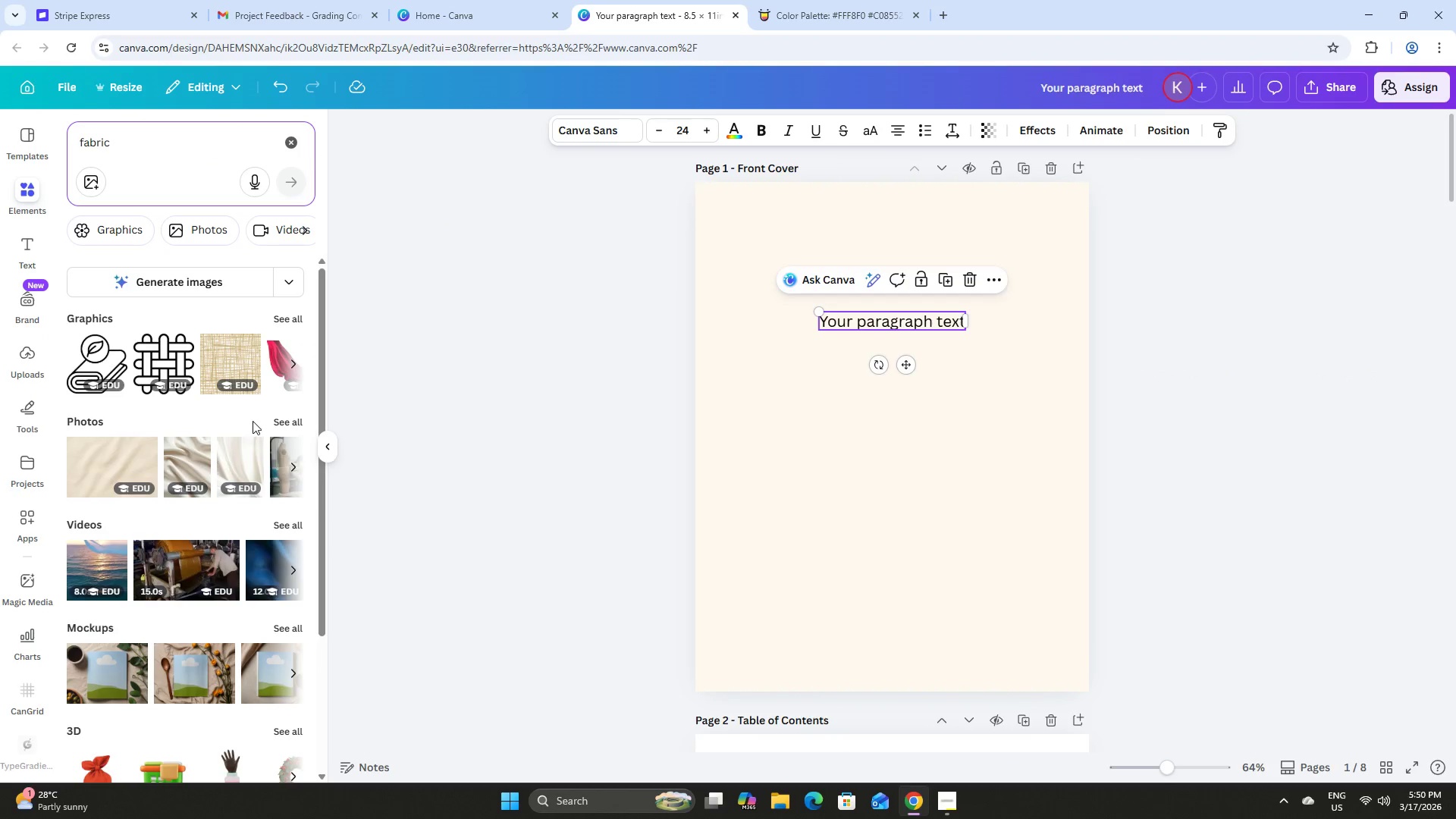 
left_click([282, 420])
 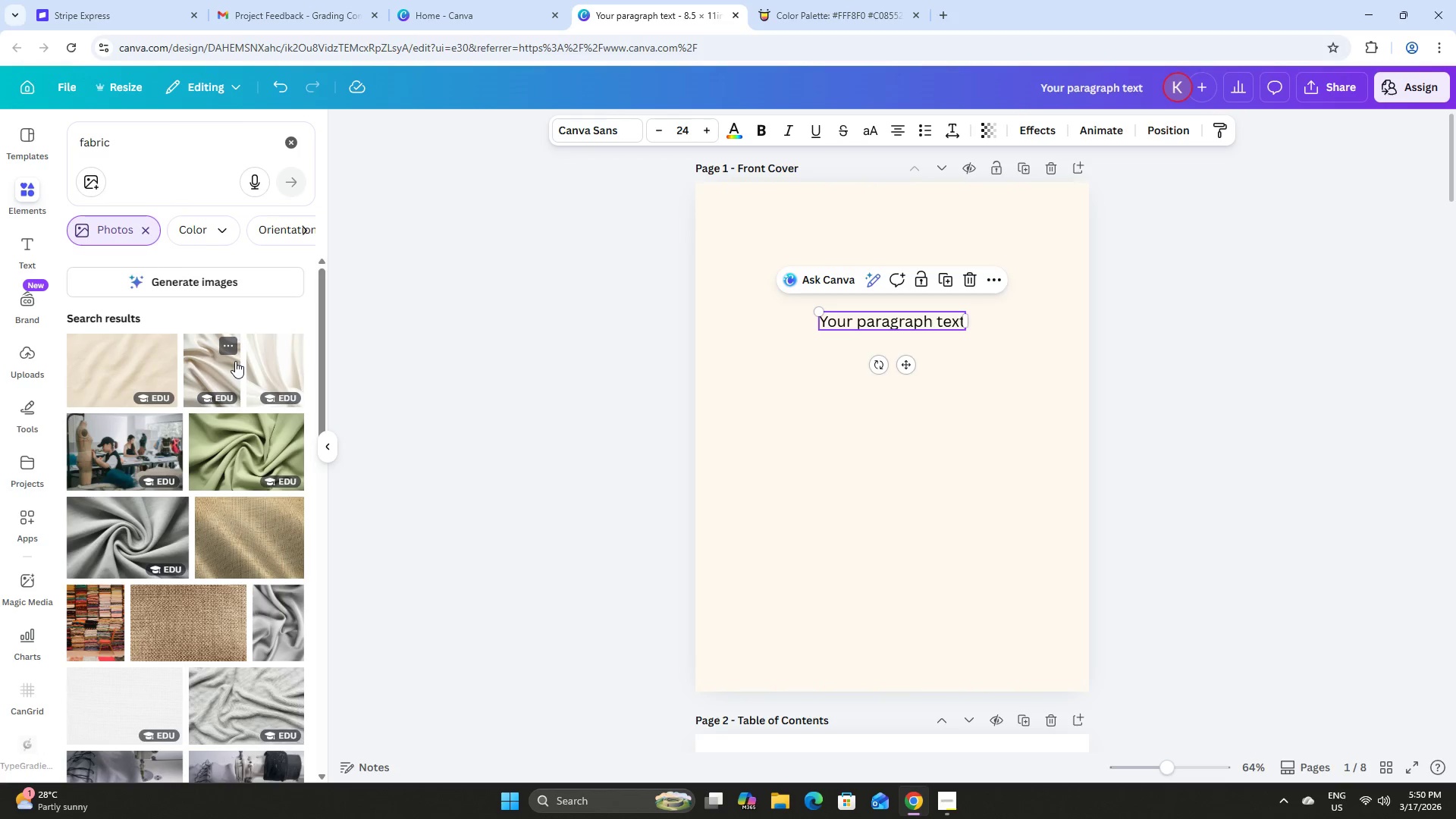 
scroll: coordinate [149, 484], scroll_direction: down, amount: 16.0
 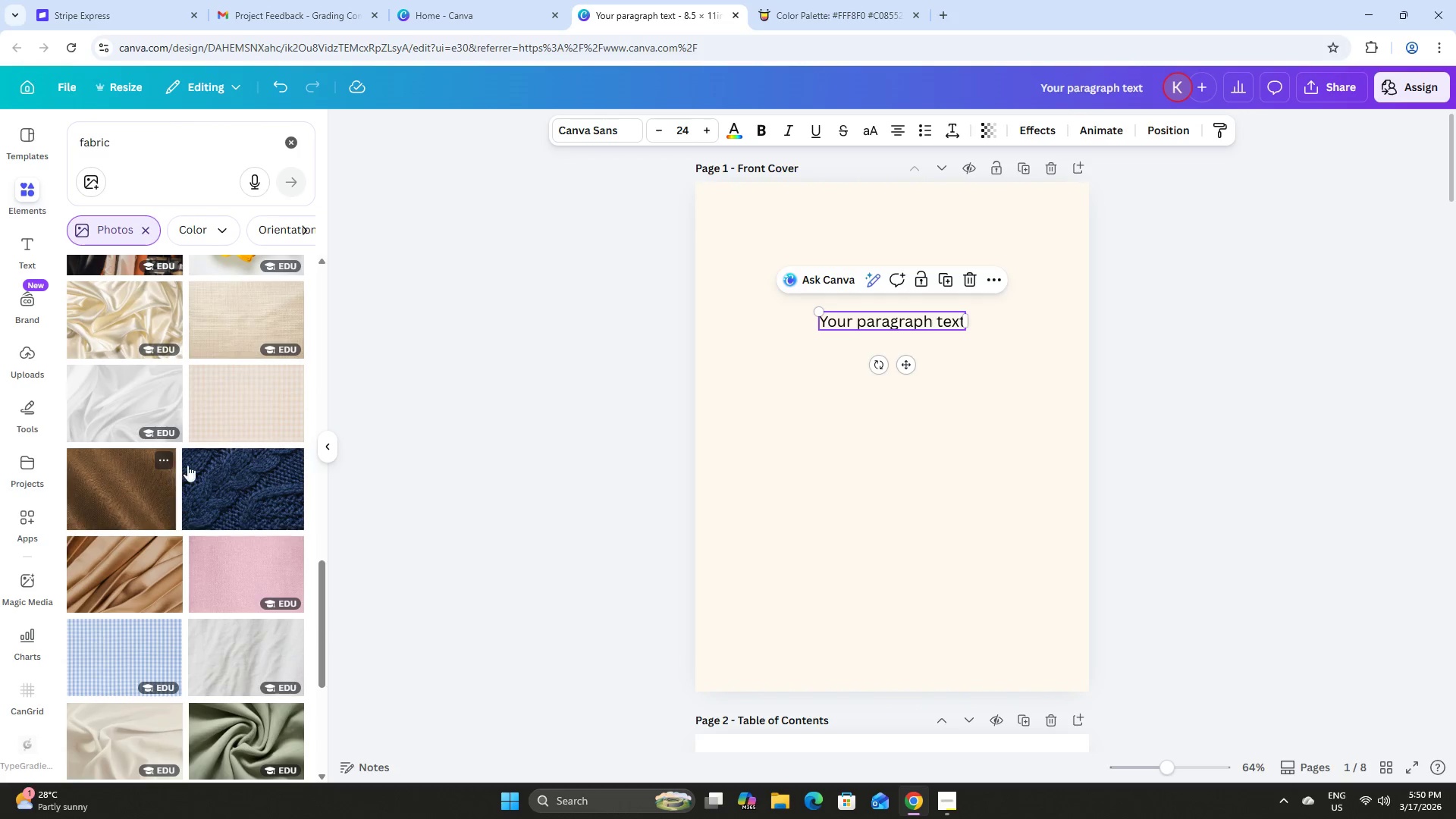 
scroll: coordinate [215, 458], scroll_direction: up, amount: 1.0